 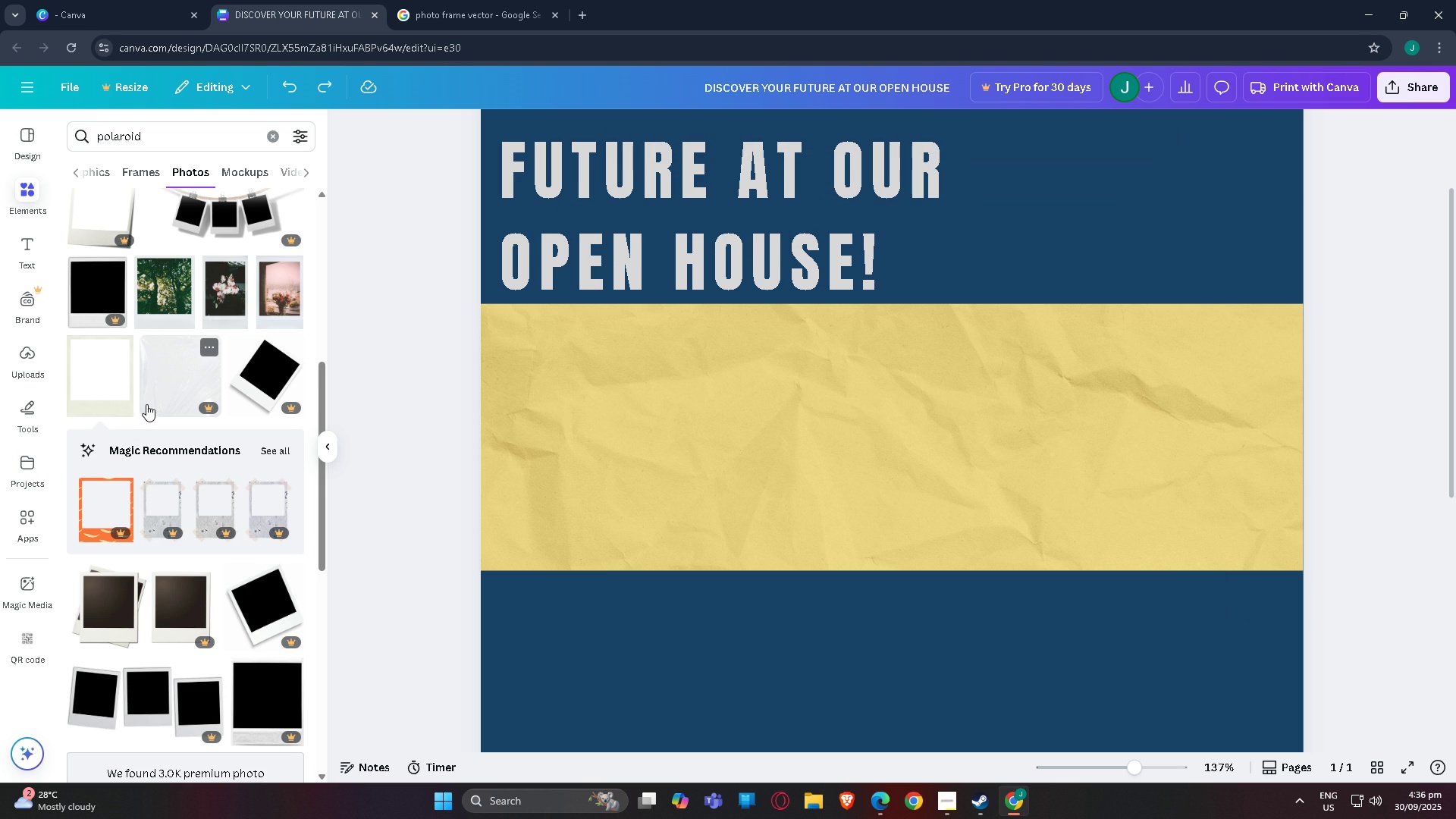 
scroll: coordinate [151, 426], scroll_direction: down, amount: 4.0
 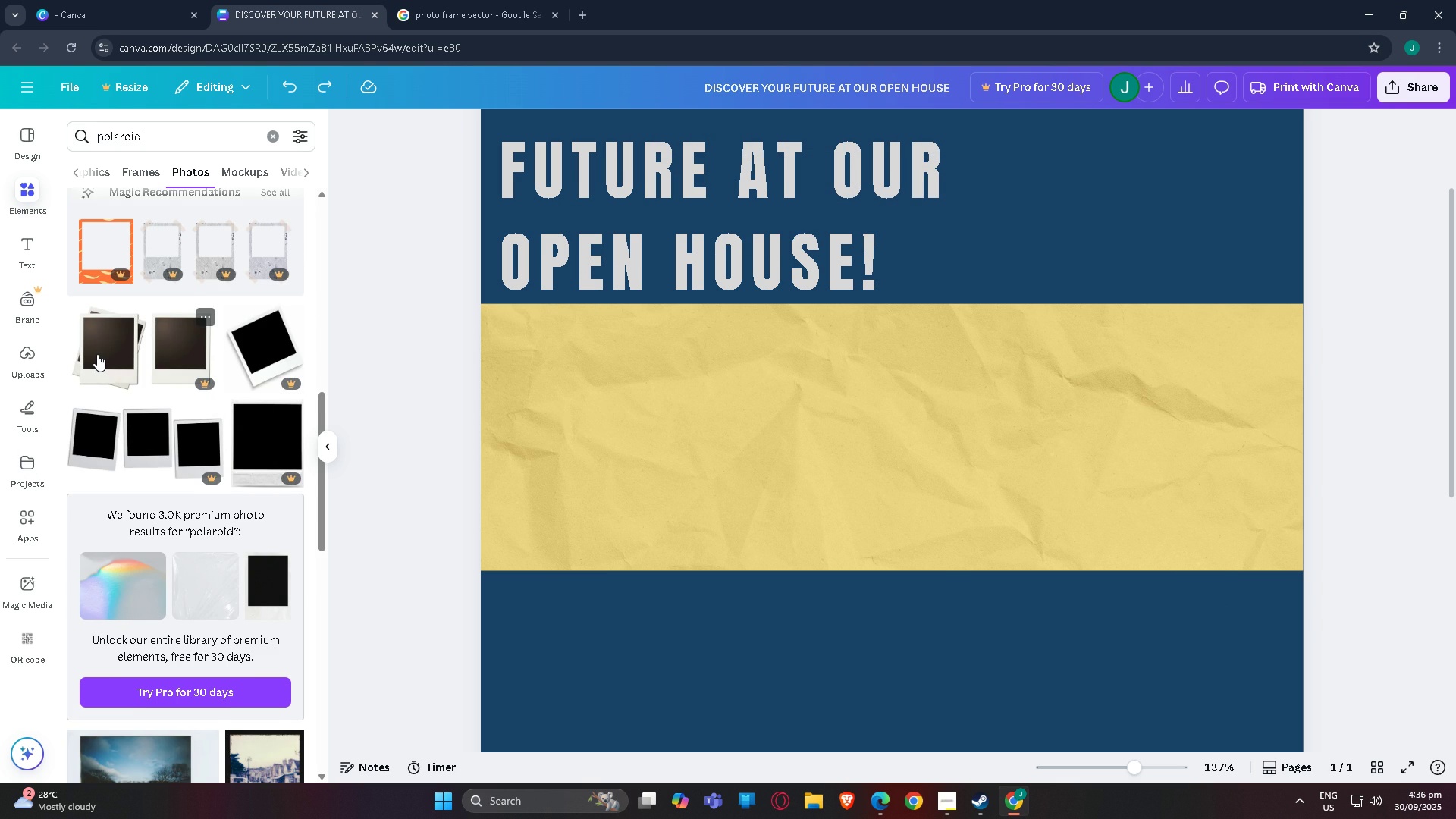 
left_click([97, 354])
 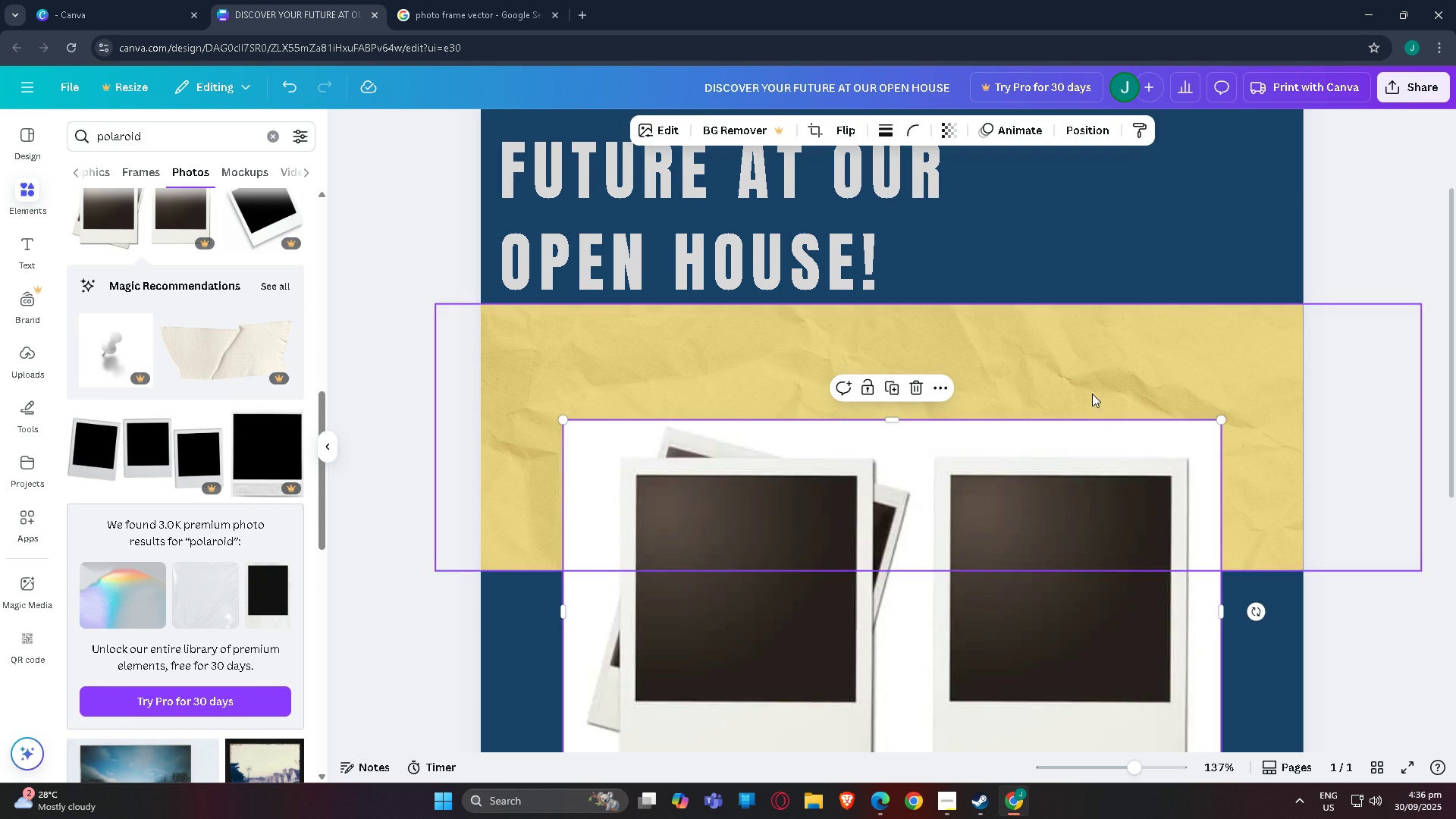 
scroll: coordinate [1074, 504], scroll_direction: down, amount: 4.0
 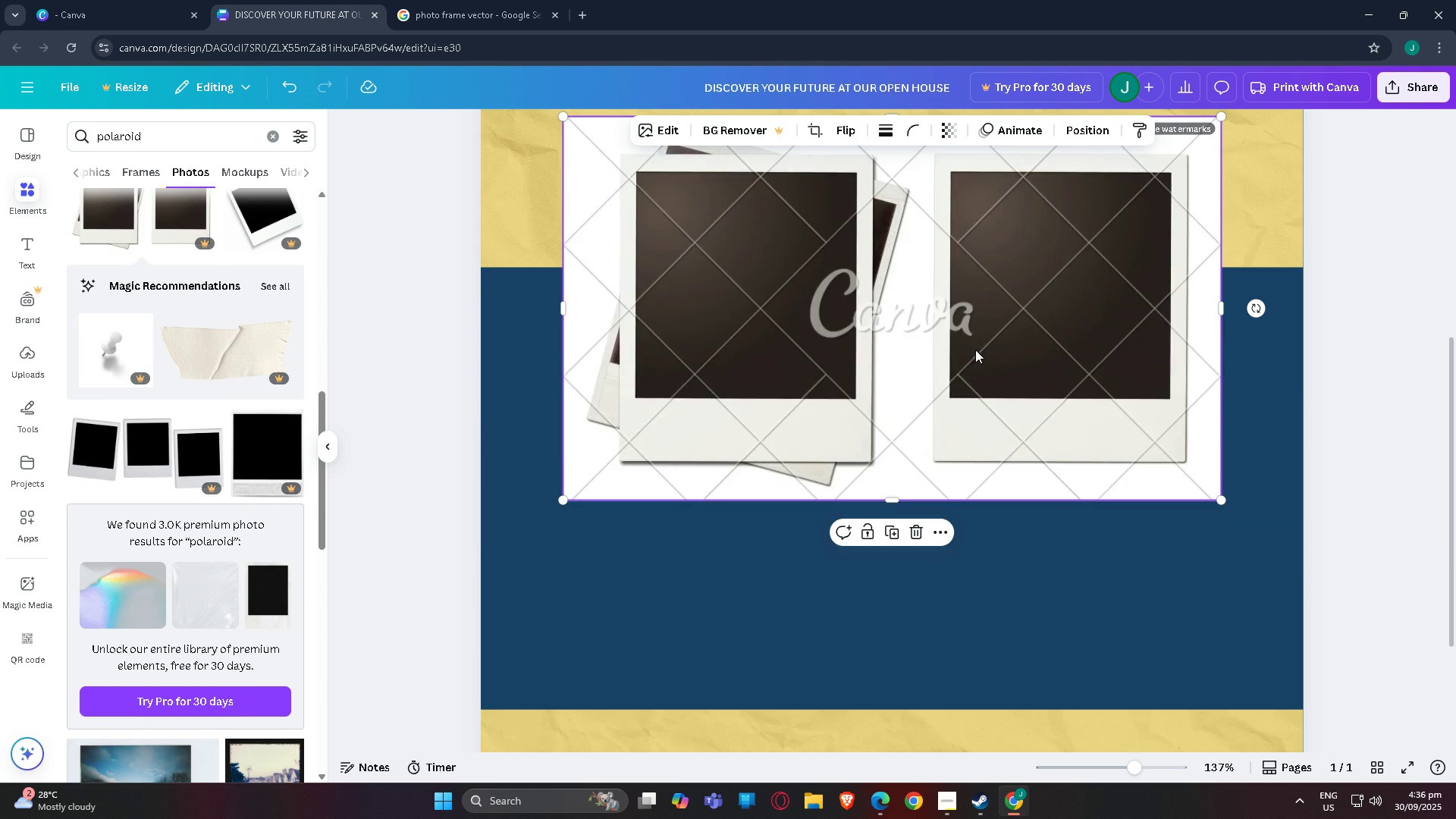 
scroll: coordinate [941, 384], scroll_direction: up, amount: 3.0